 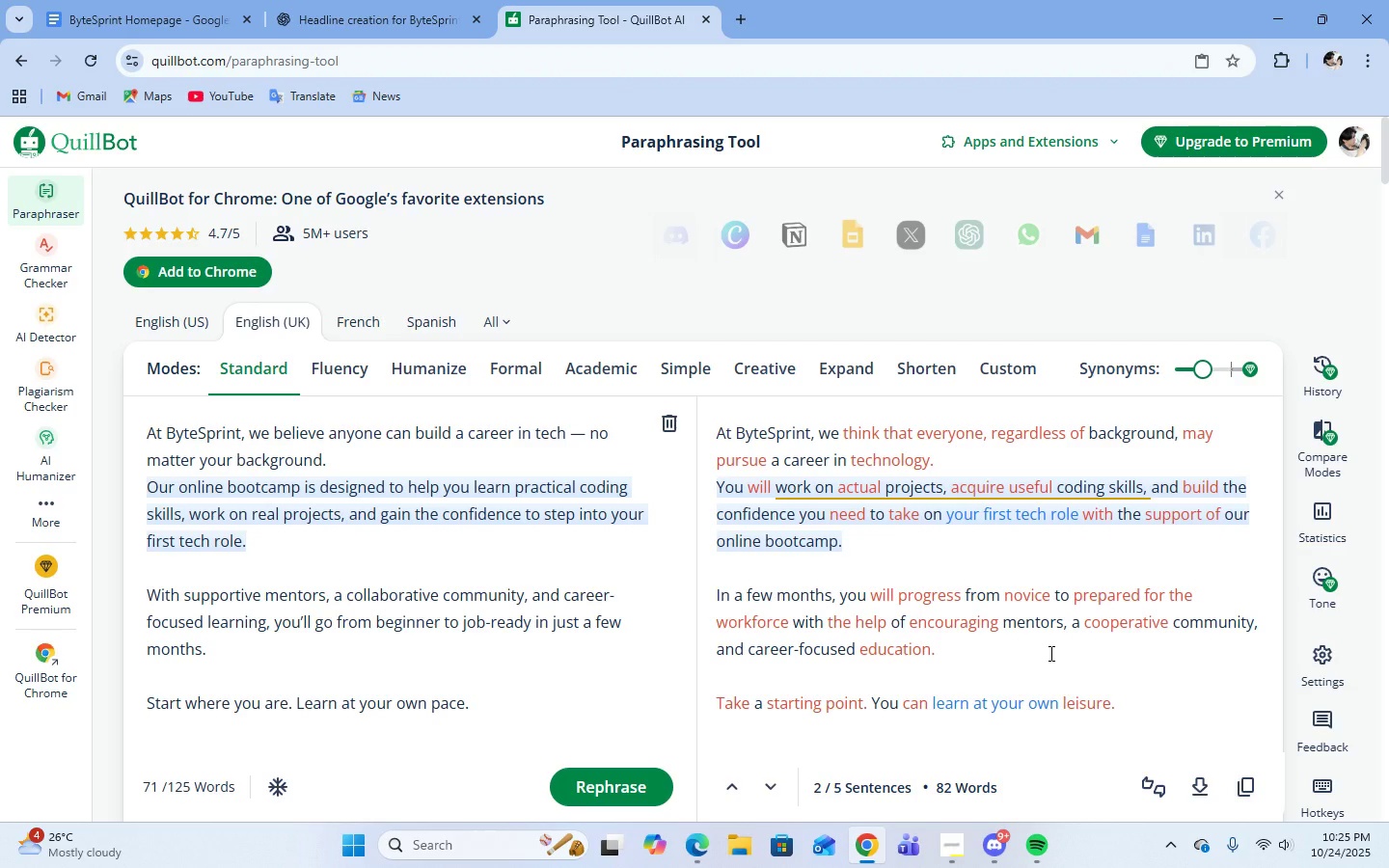 
left_click([1207, 433])
 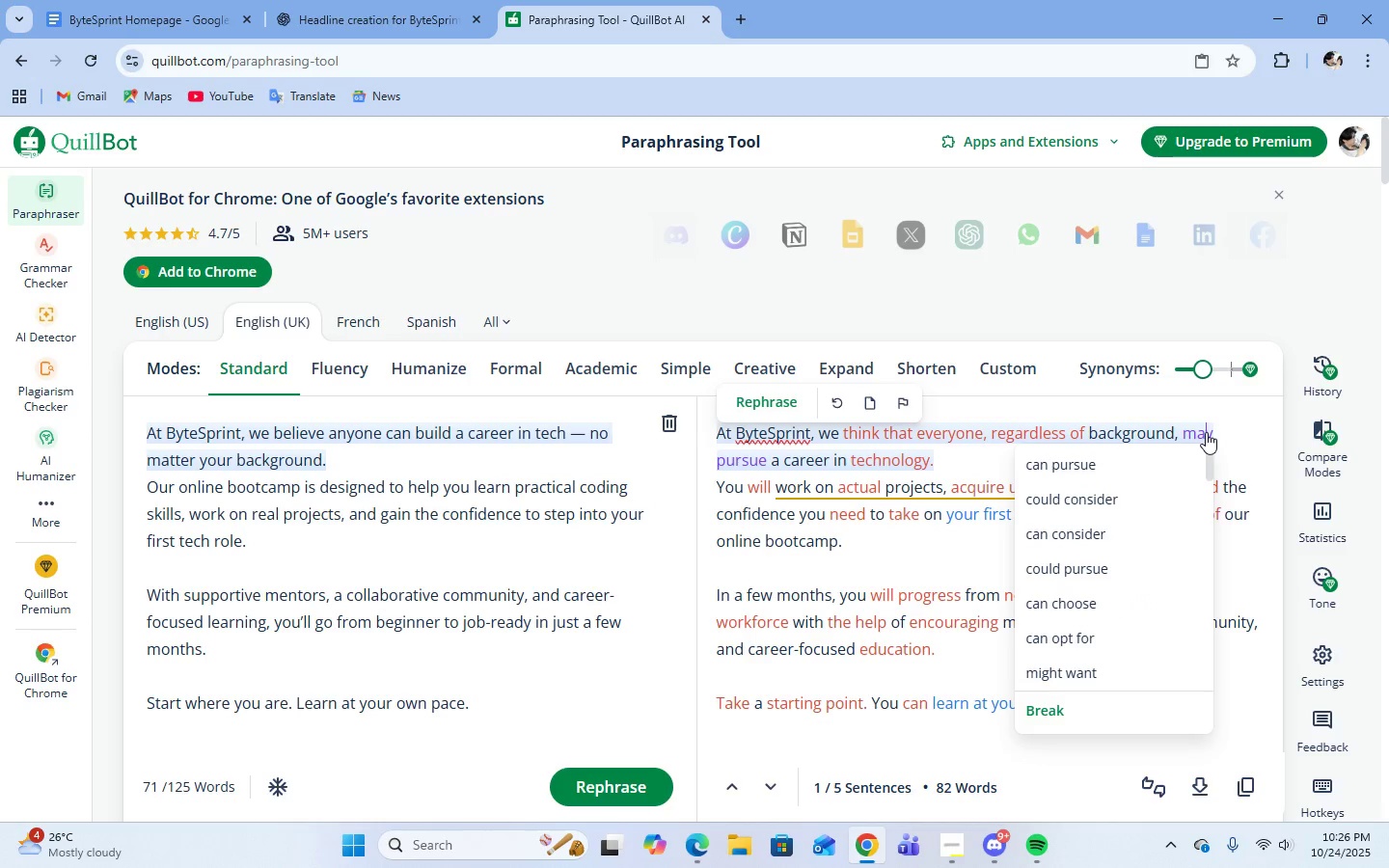 
left_click([1206, 432])
 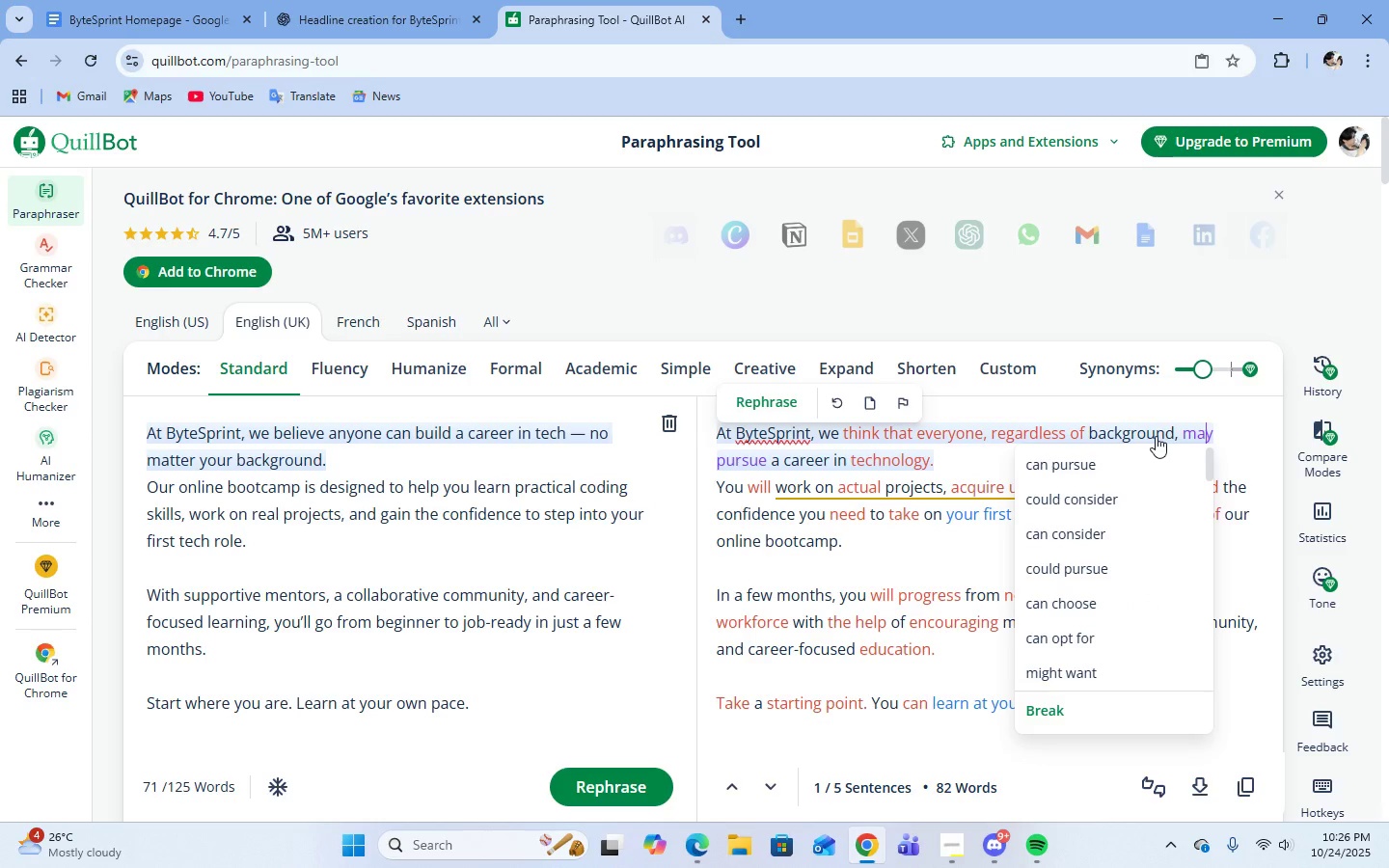 
left_click([1096, 460])
 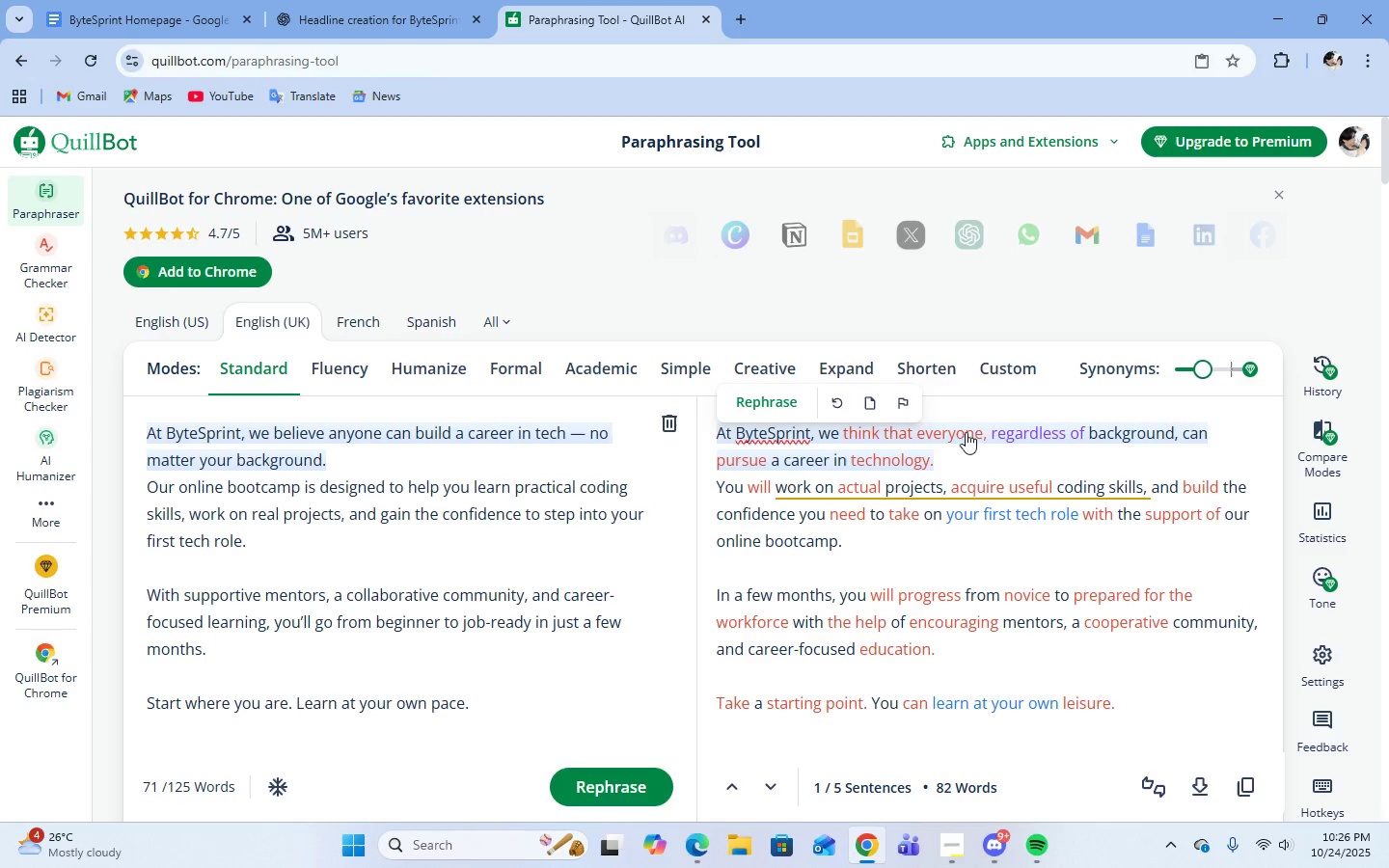 
left_click([944, 434])
 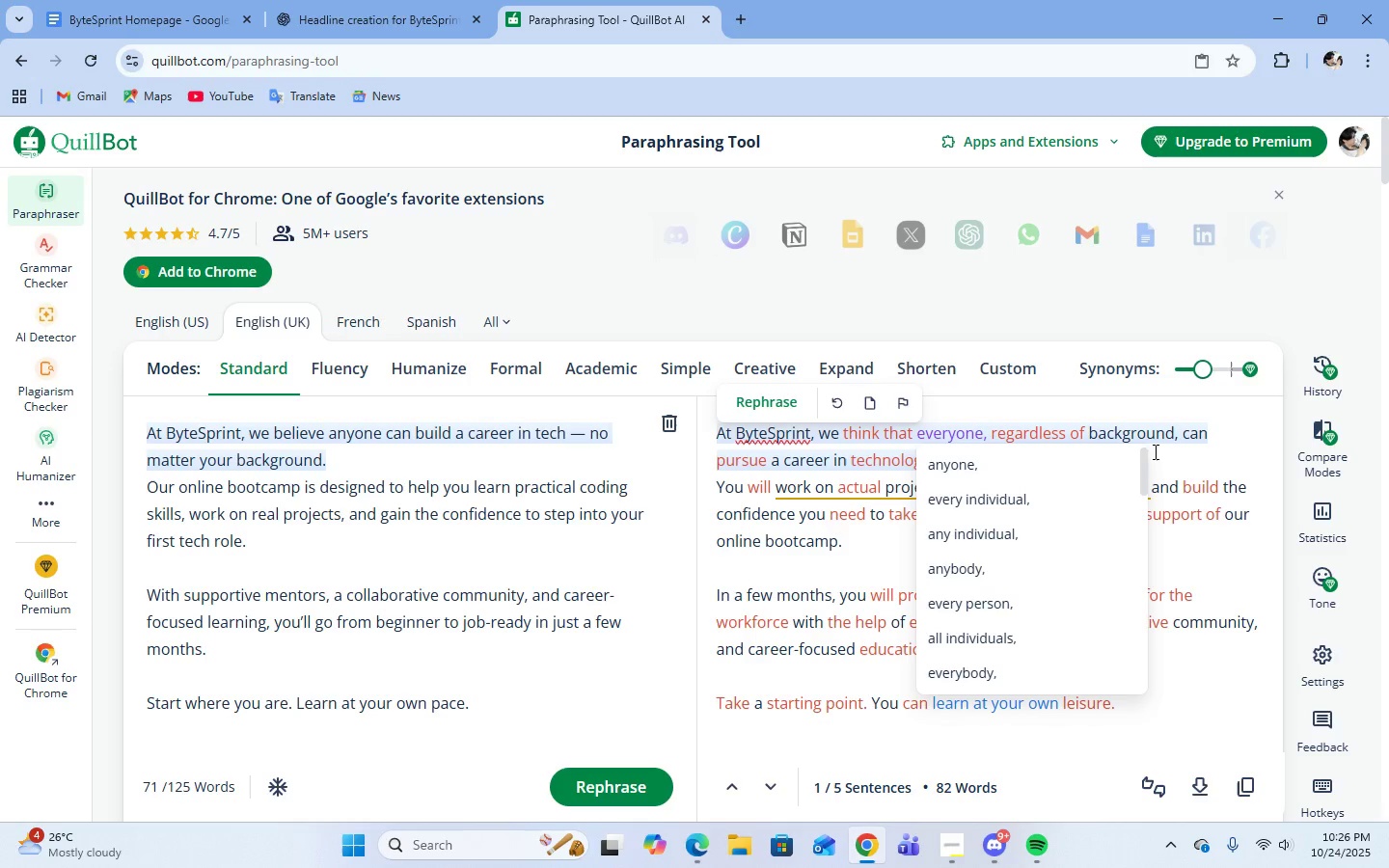 
left_click([1209, 455])
 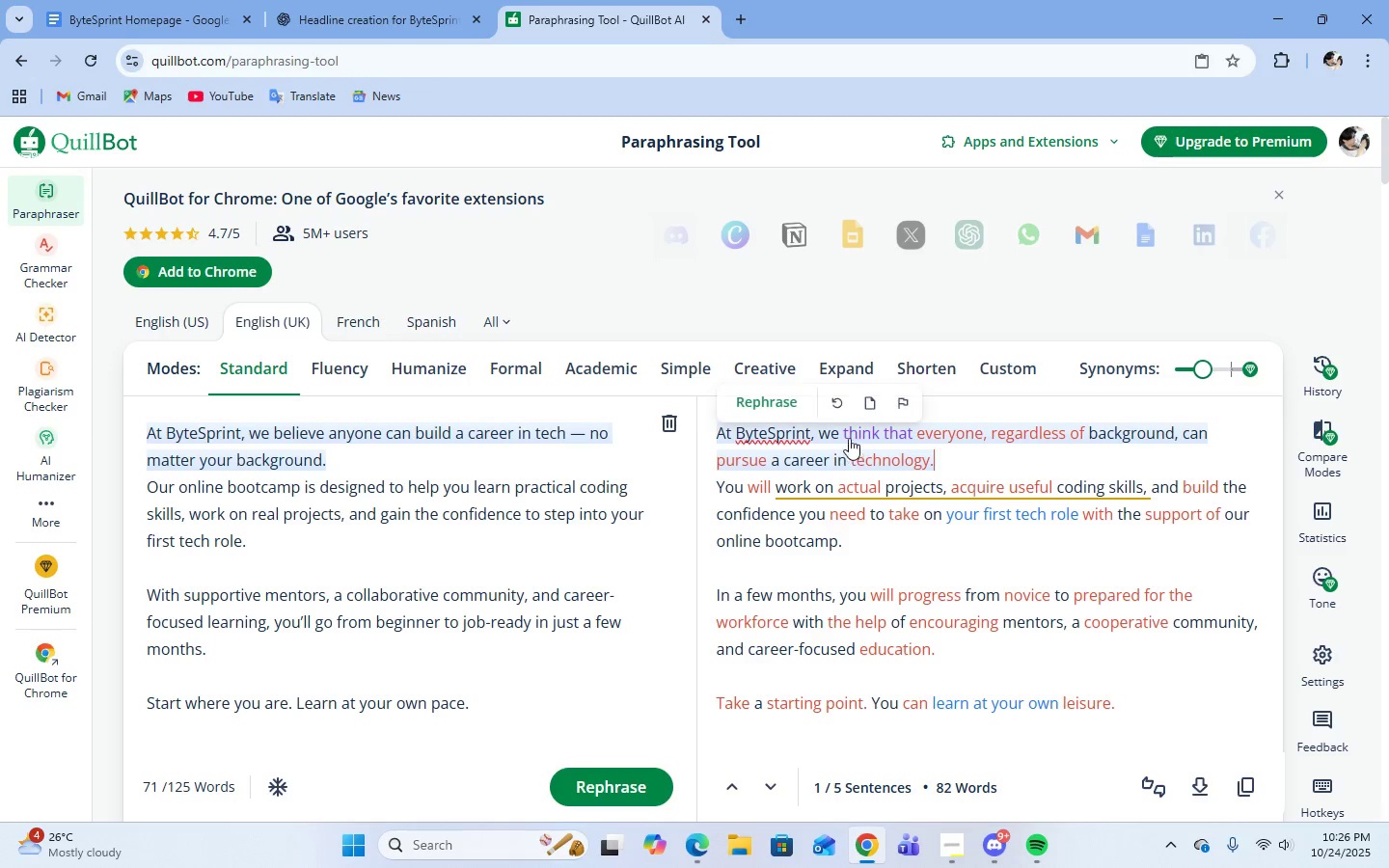 
left_click([851, 435])
 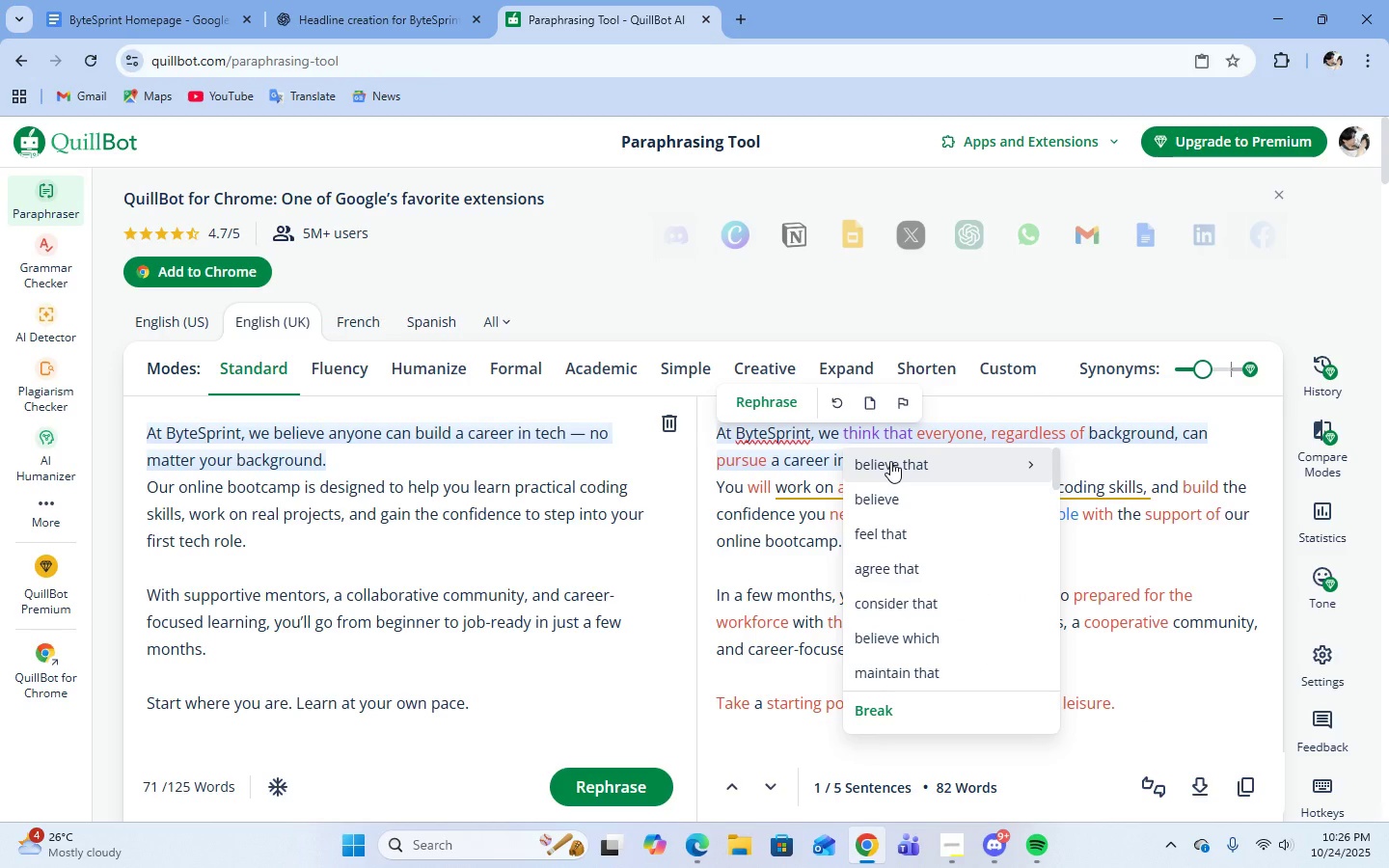 
left_click([890, 461])
 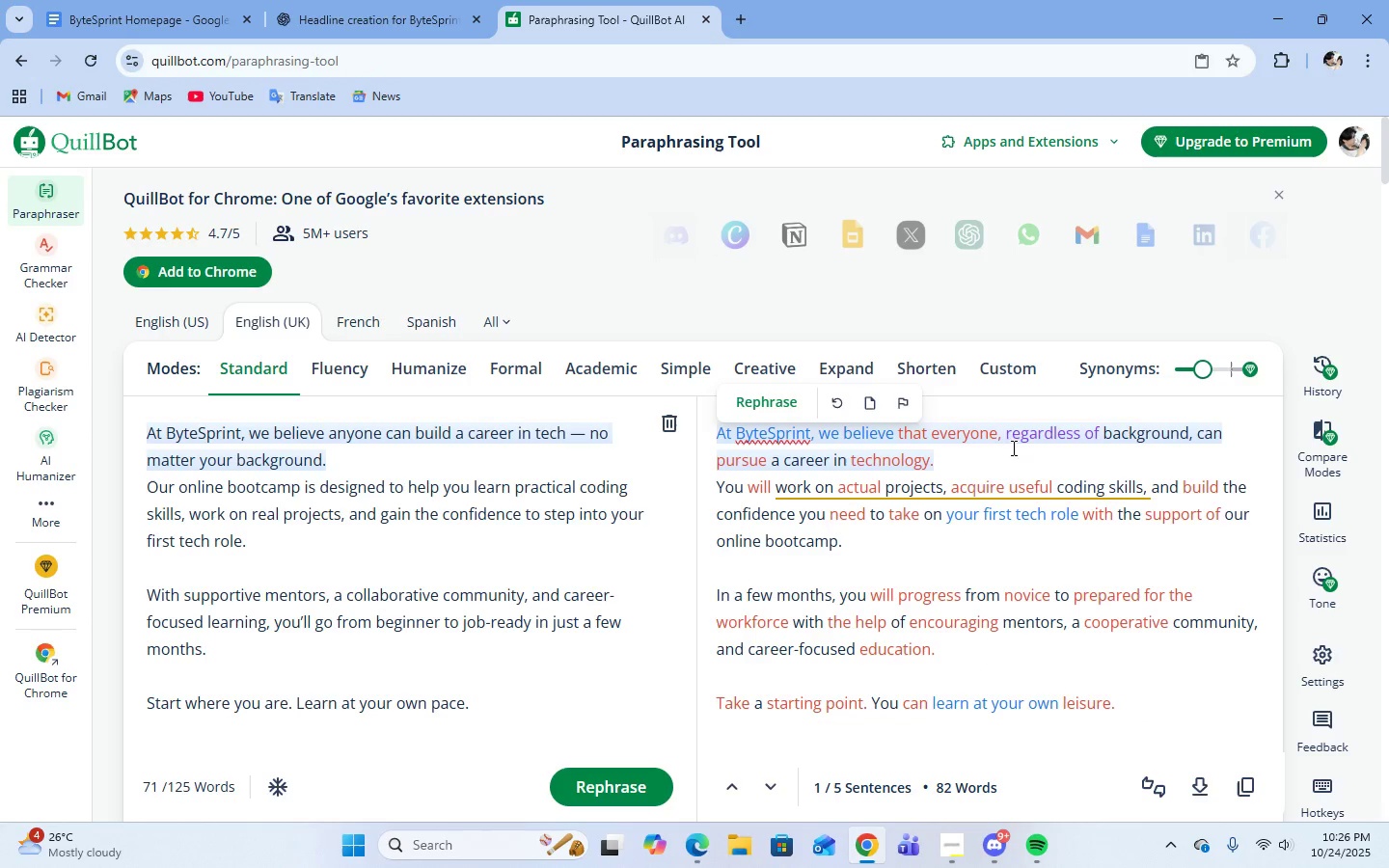 
left_click([889, 462])
 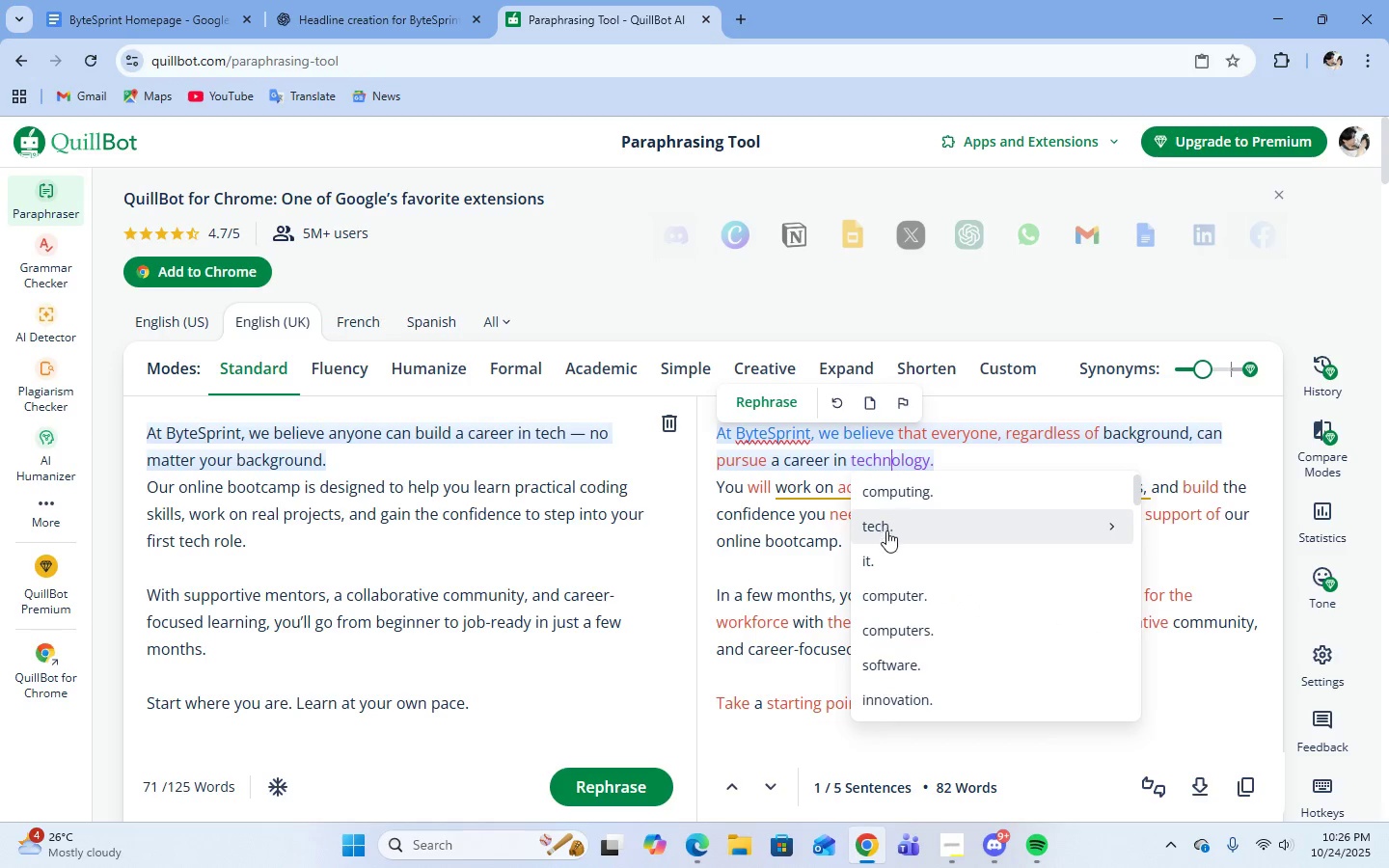 
left_click([886, 531])
 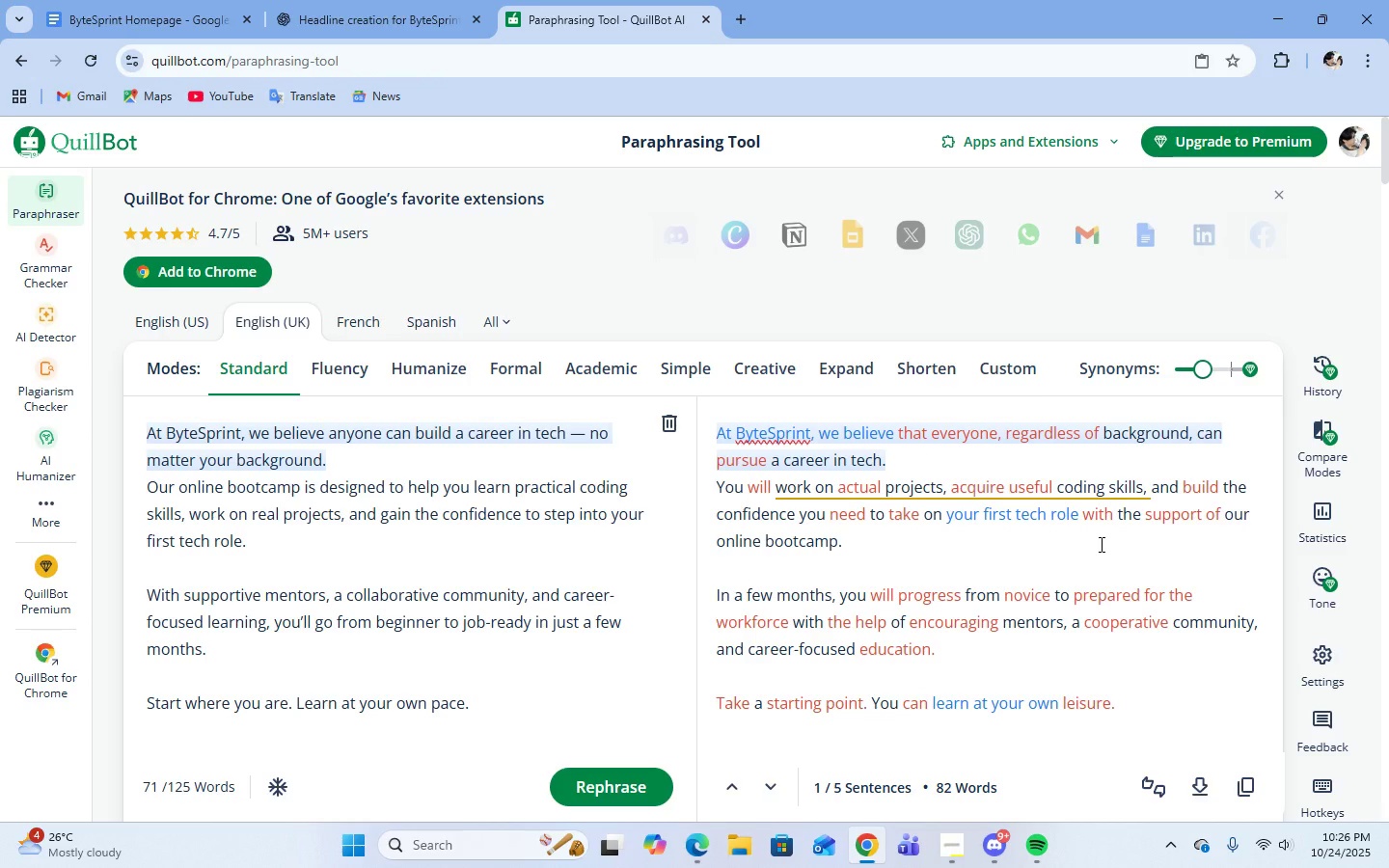 
wait(6.89)
 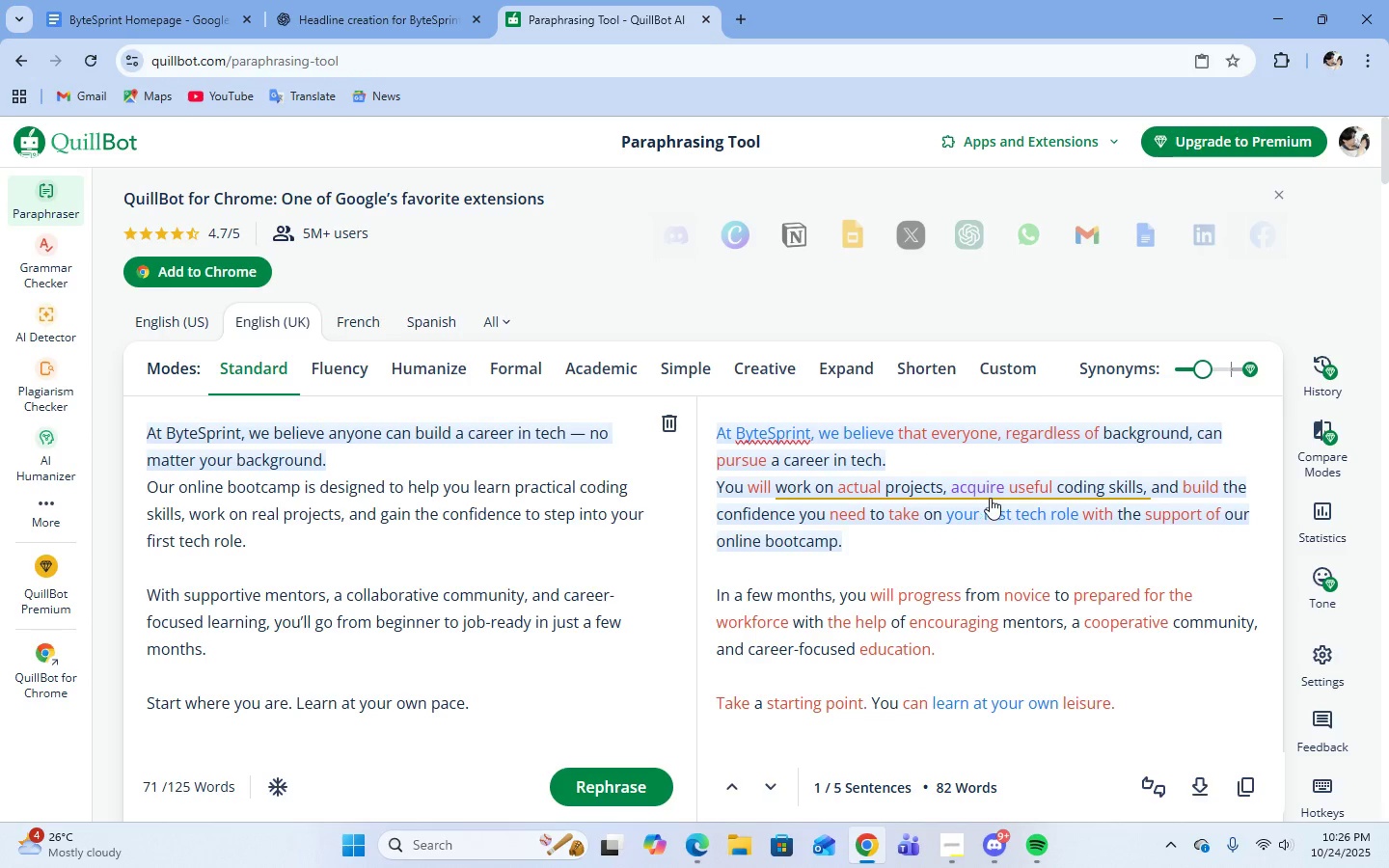 
left_click([925, 540])
 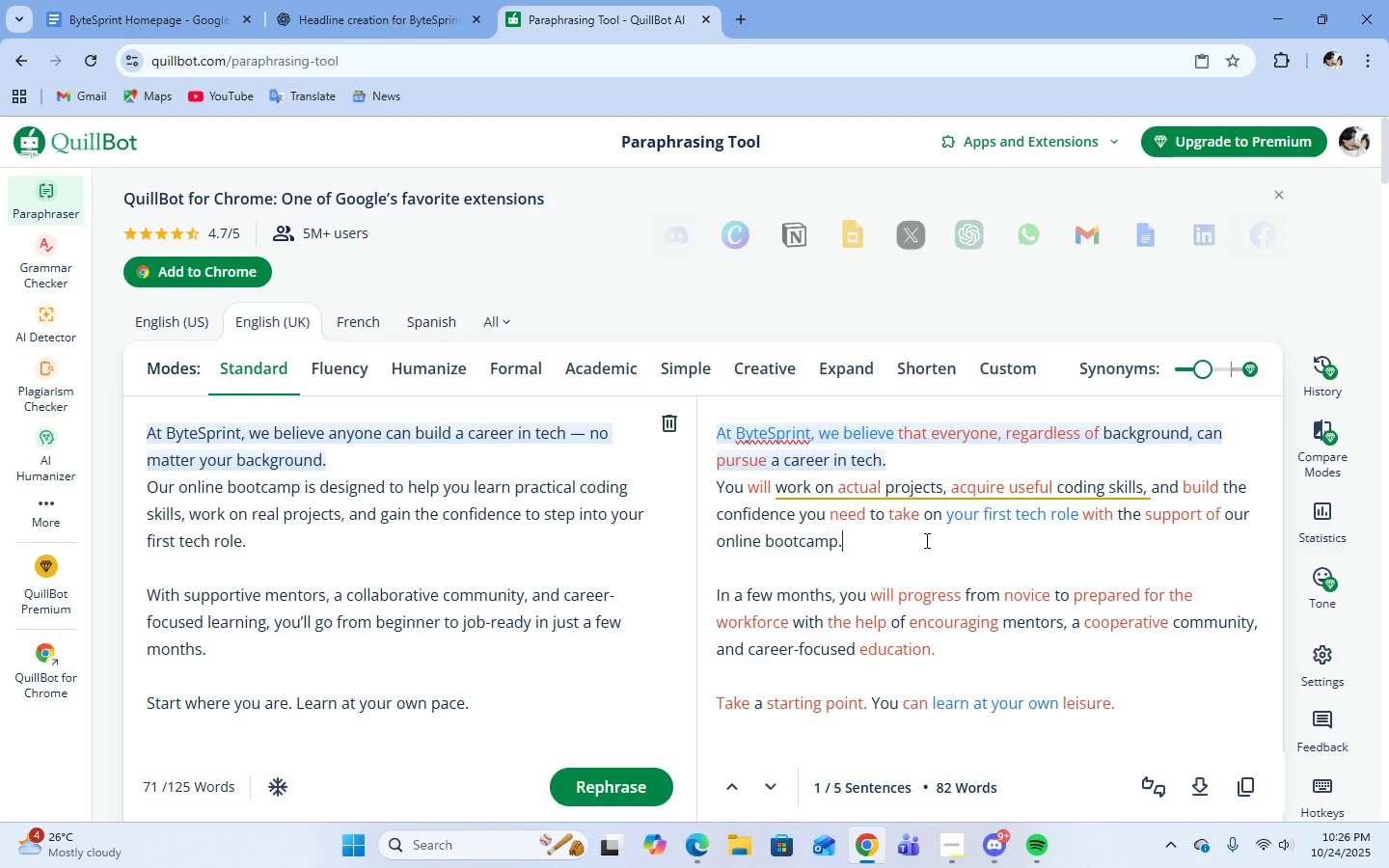 
wait(9.45)
 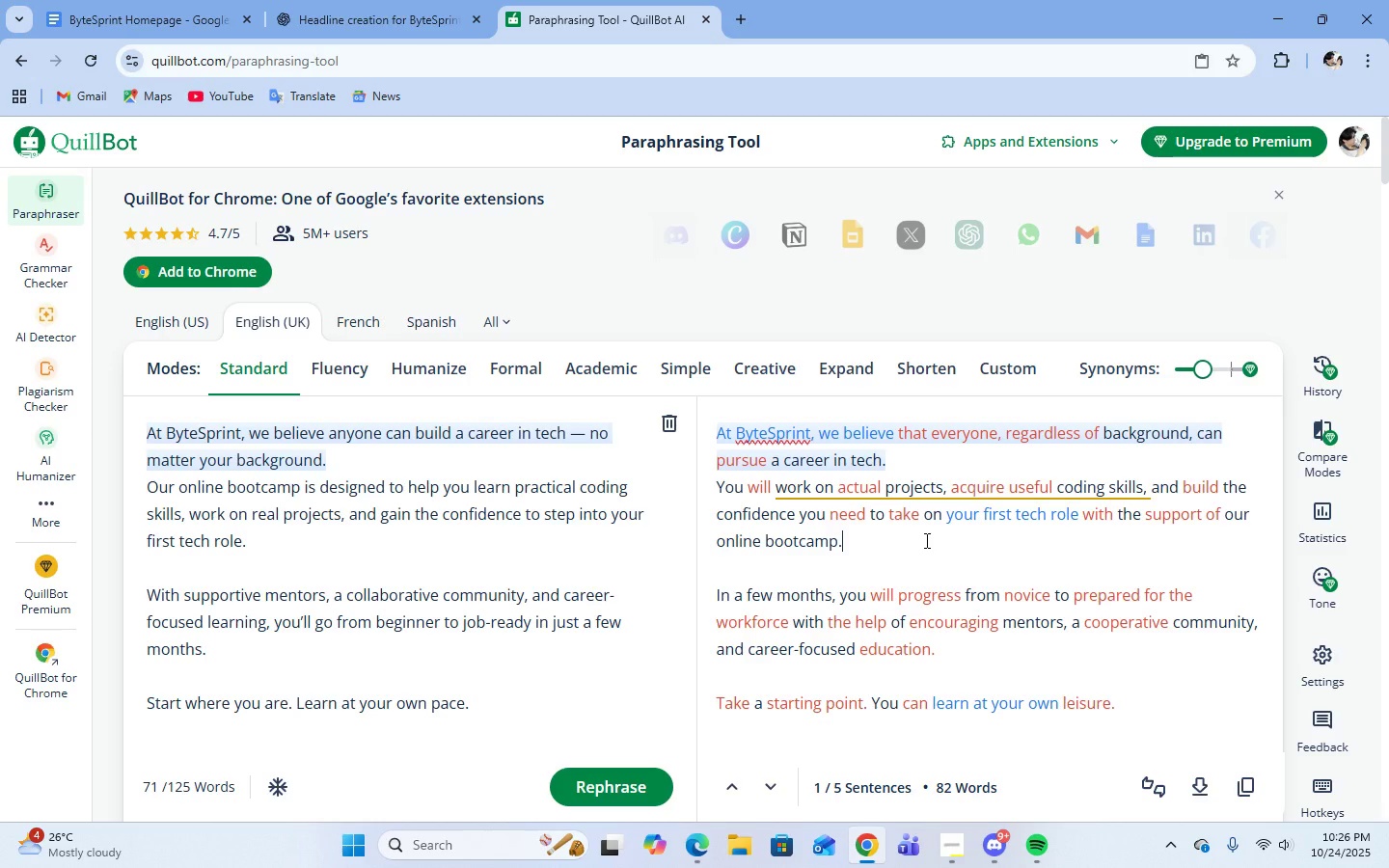 
left_click([1104, 706])
 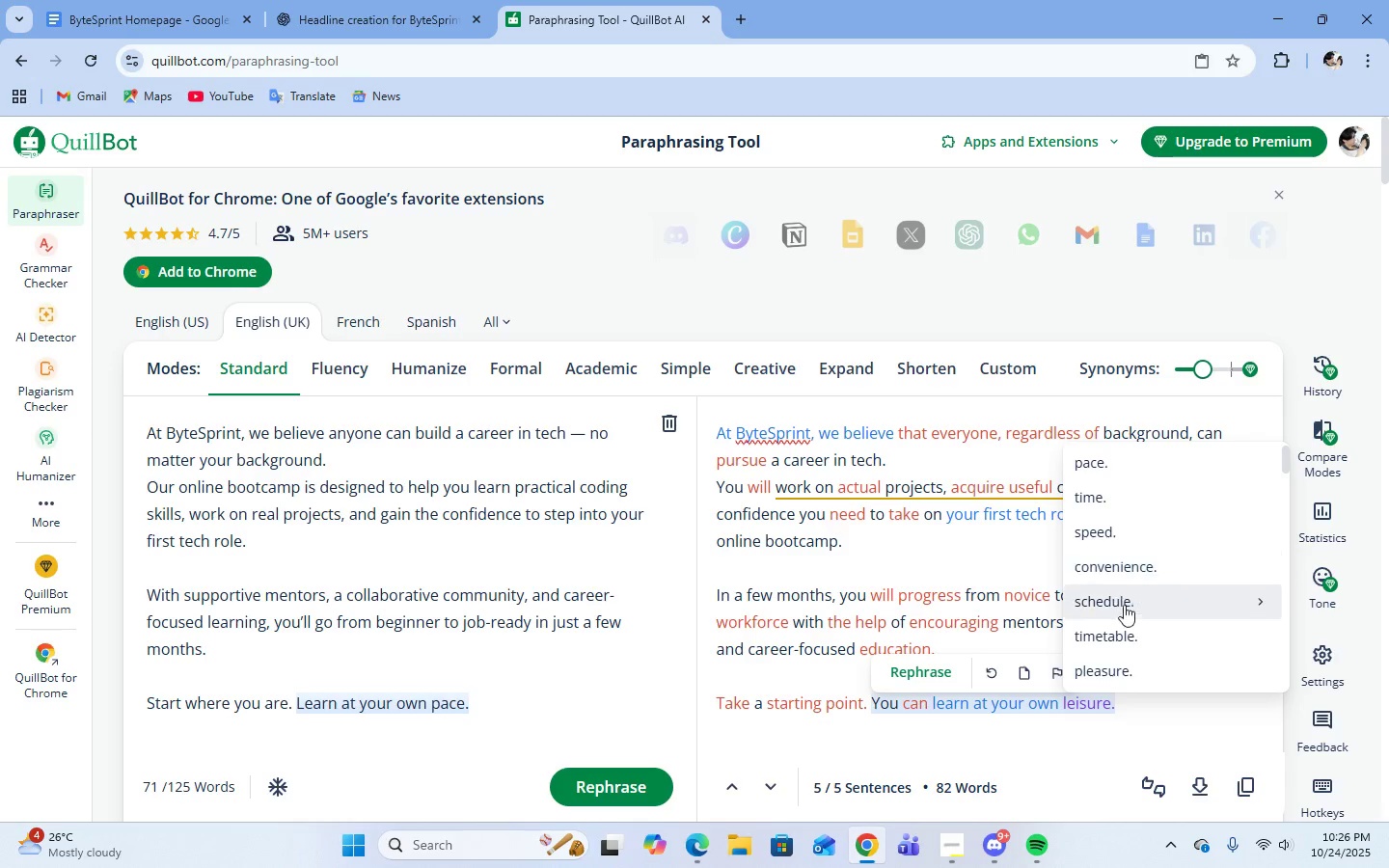 
left_click([1107, 471])